 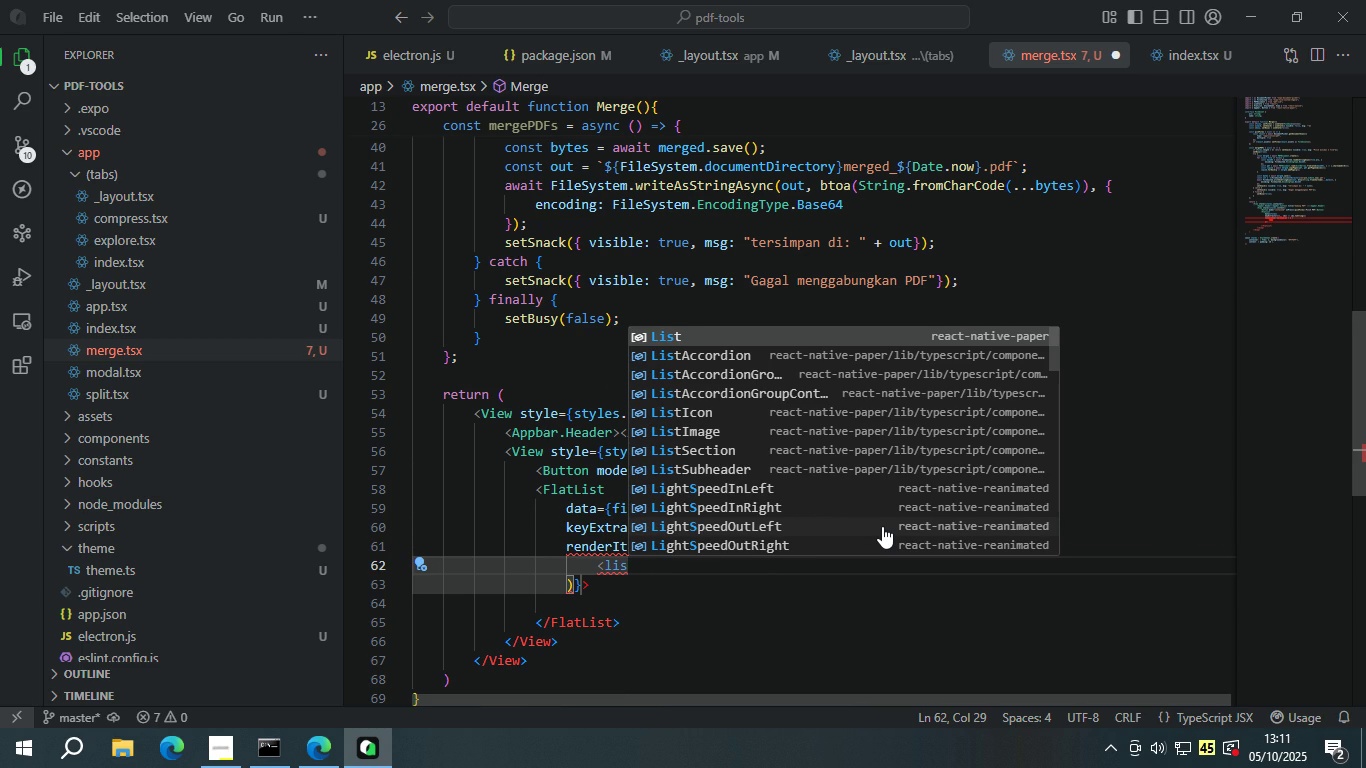 
key(Enter)
 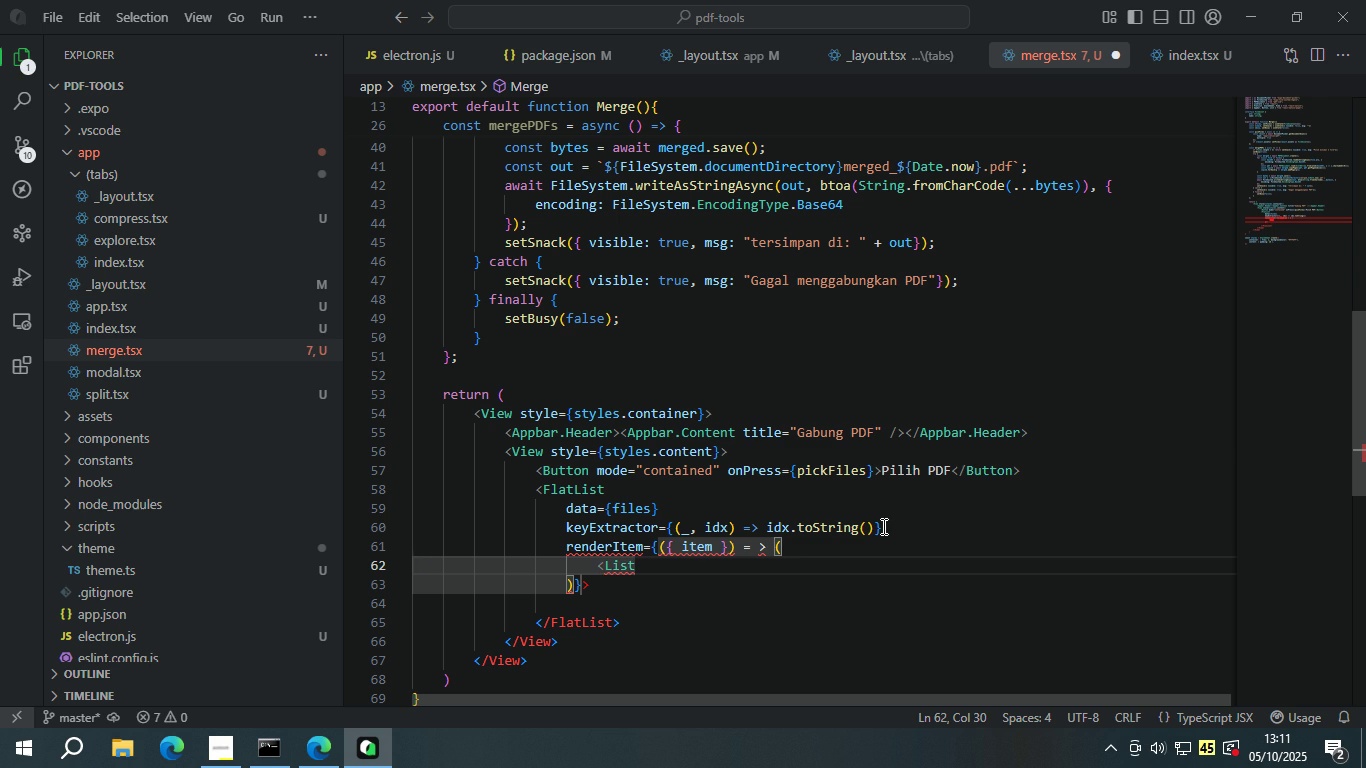 
type(.Ite)
 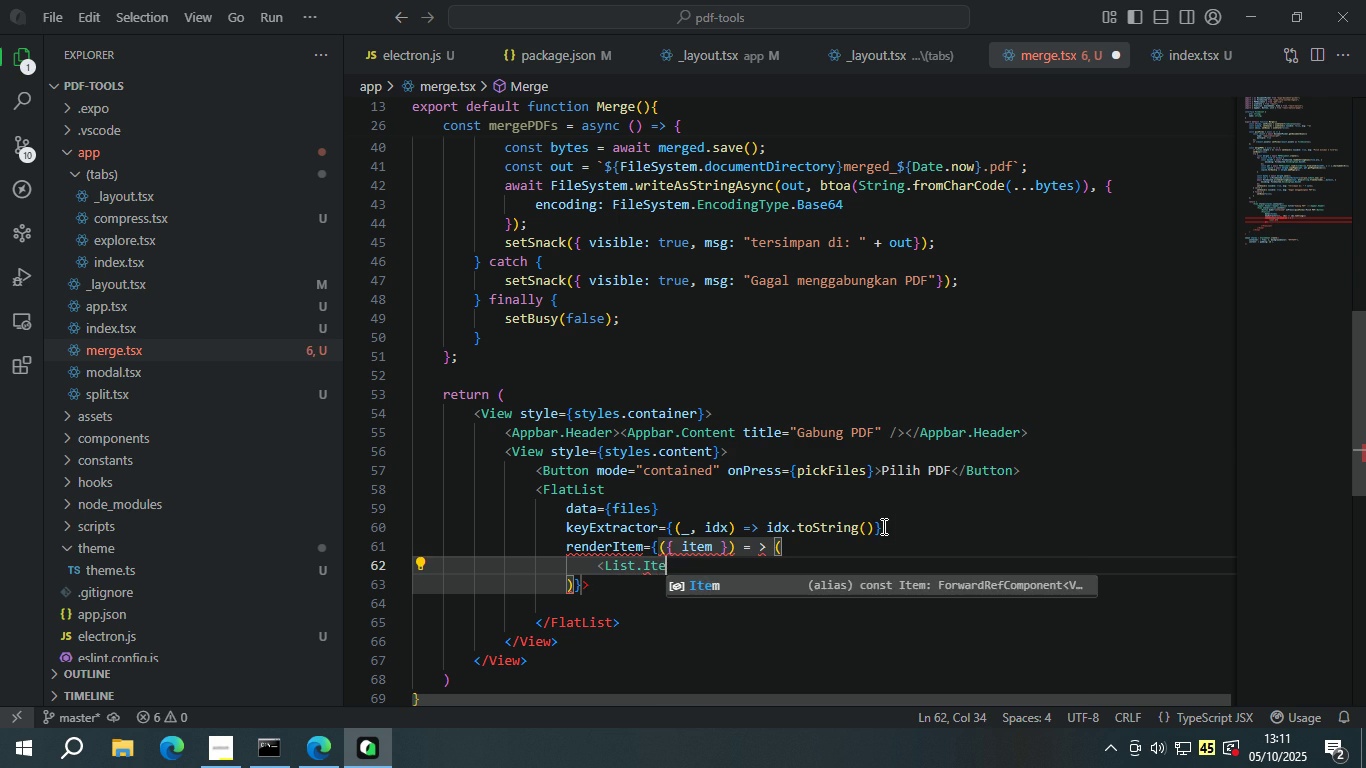 
key(Enter)
 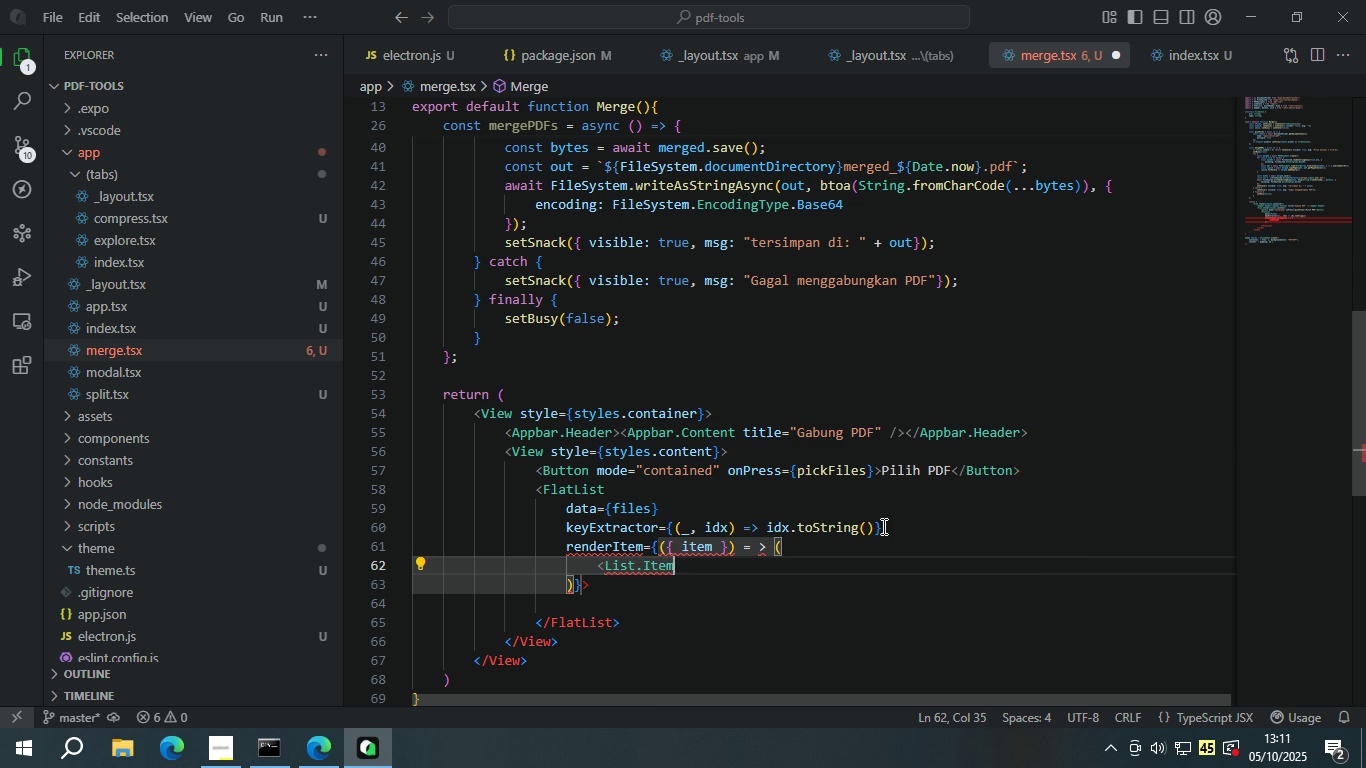 
type( titel)
key(Backspace)
key(Backspace)
type(le={item.nam)